 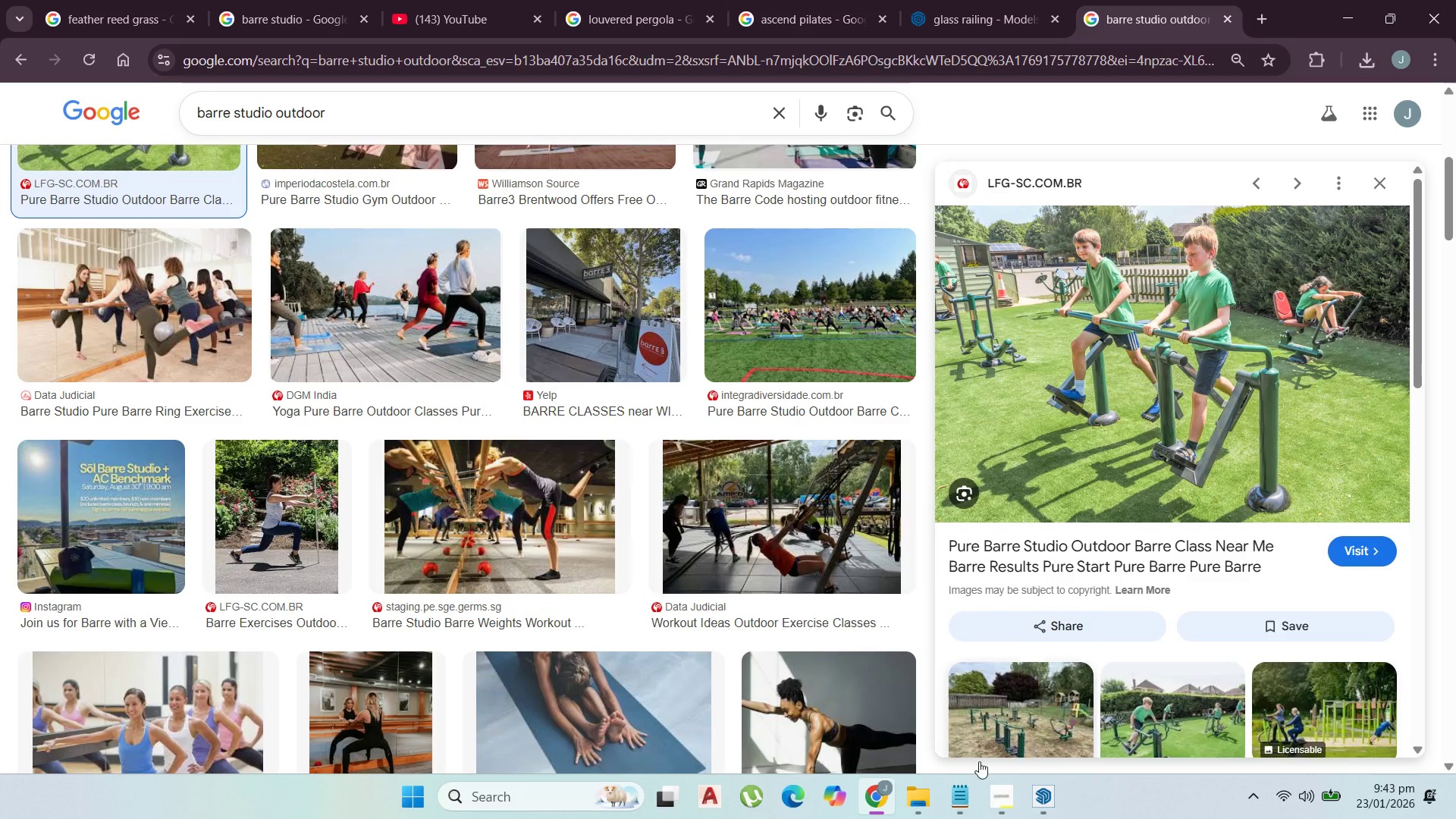 
scroll: coordinate [366, 131], scroll_direction: up, amount: 8.0
 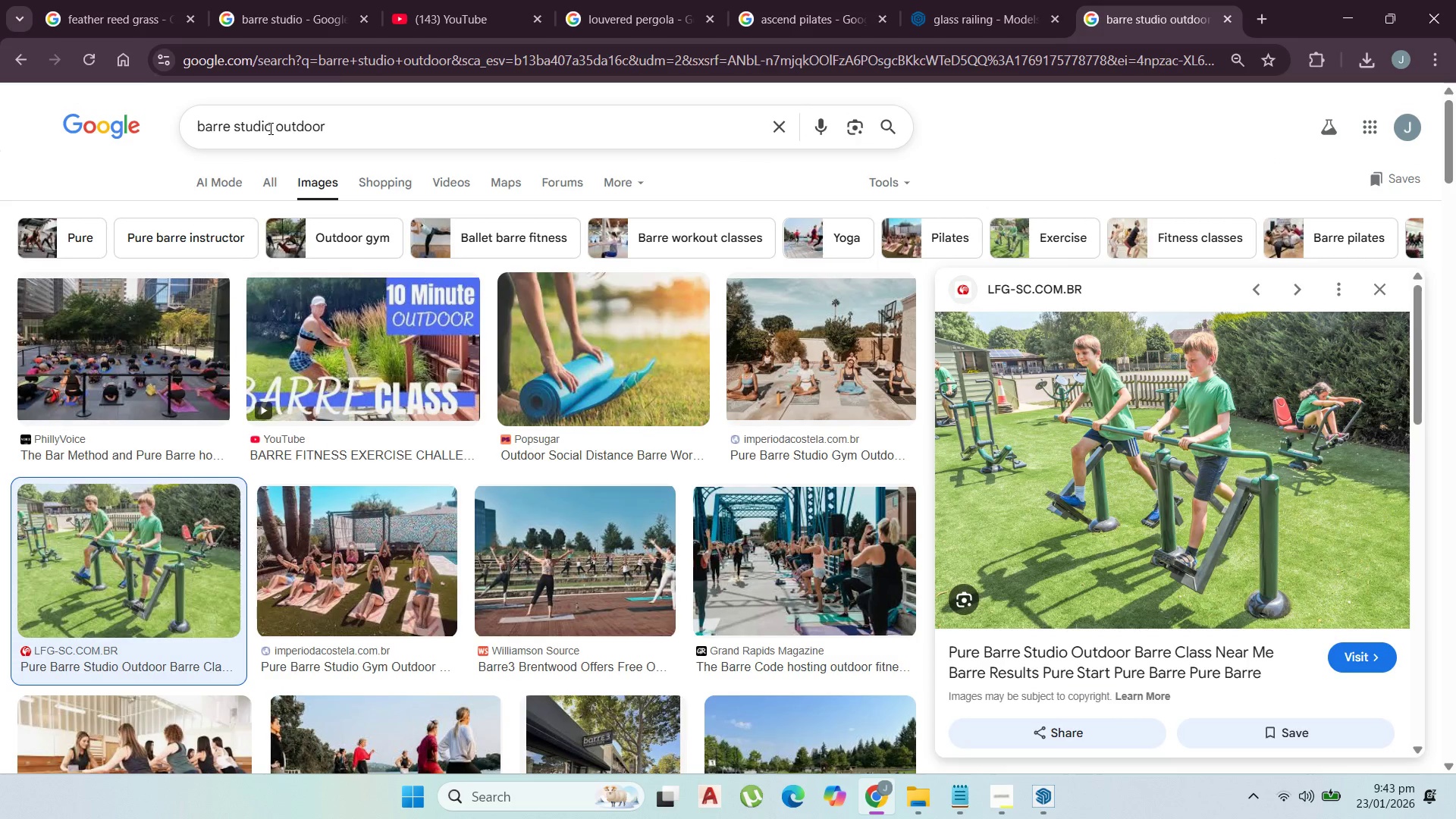 
left_click_drag(start_coordinate=[275, 130], to_coordinate=[0, 99])
 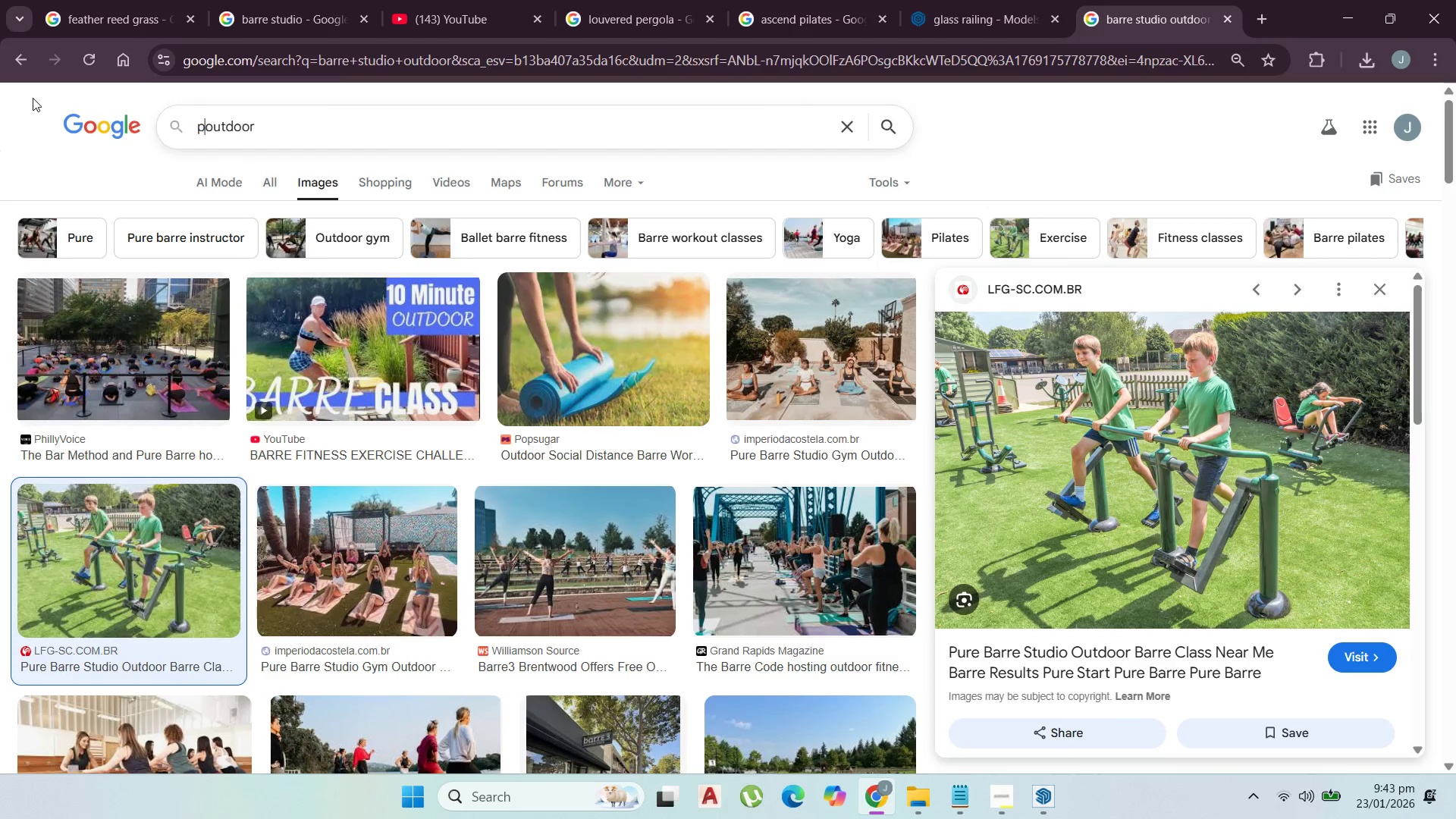 
type(pilates)
 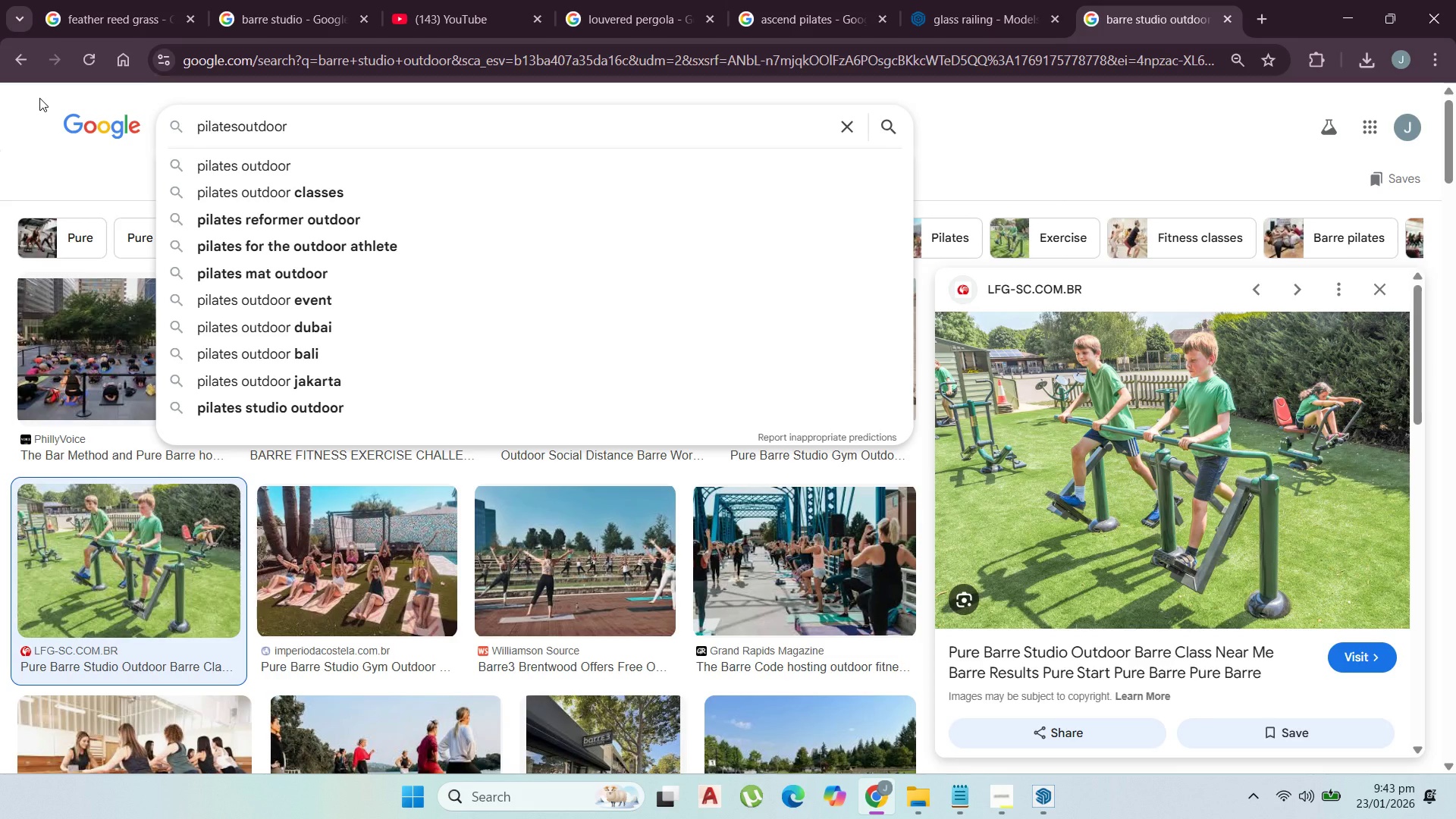 
key(Space)
 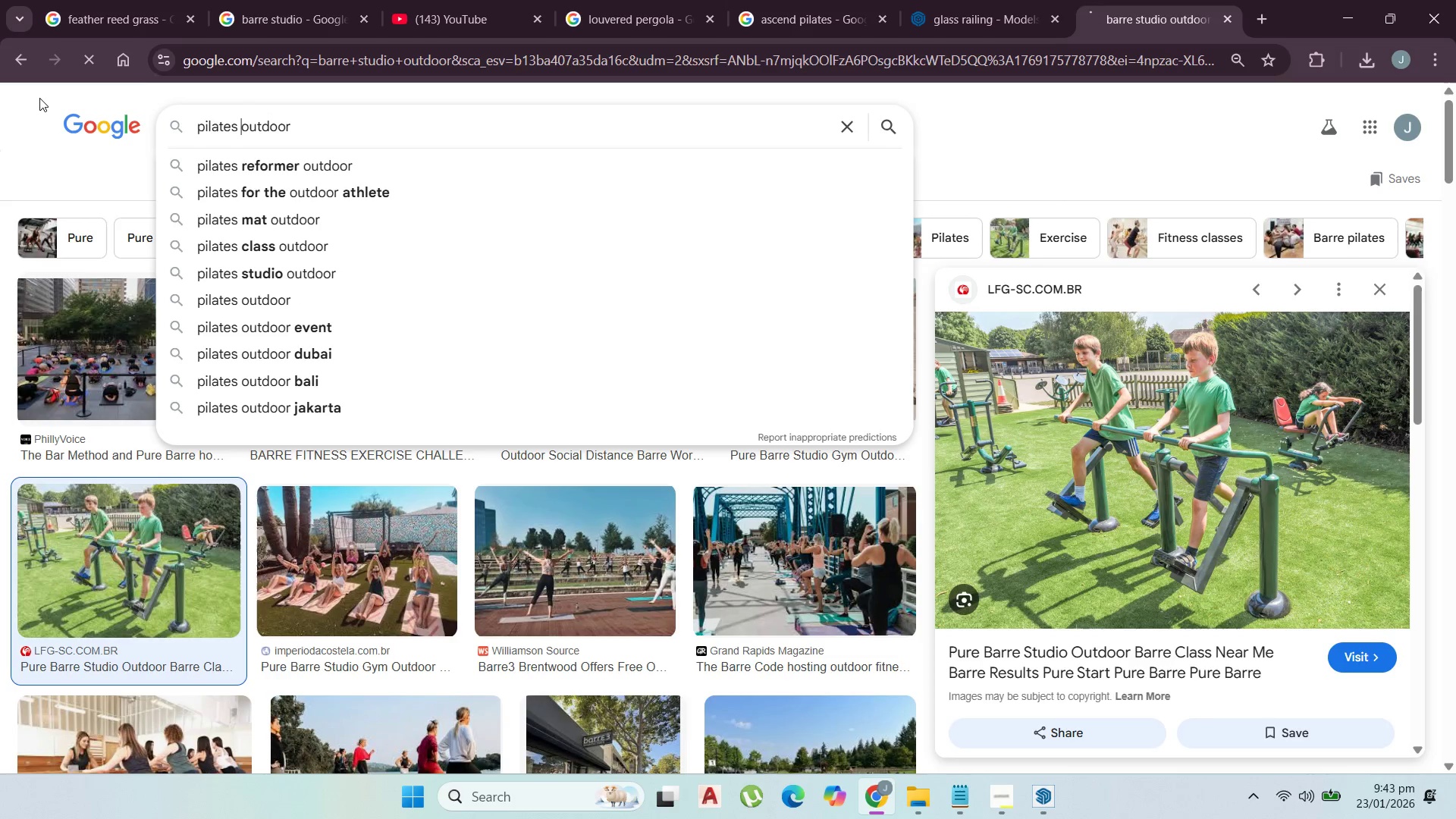 
key(Enter)
 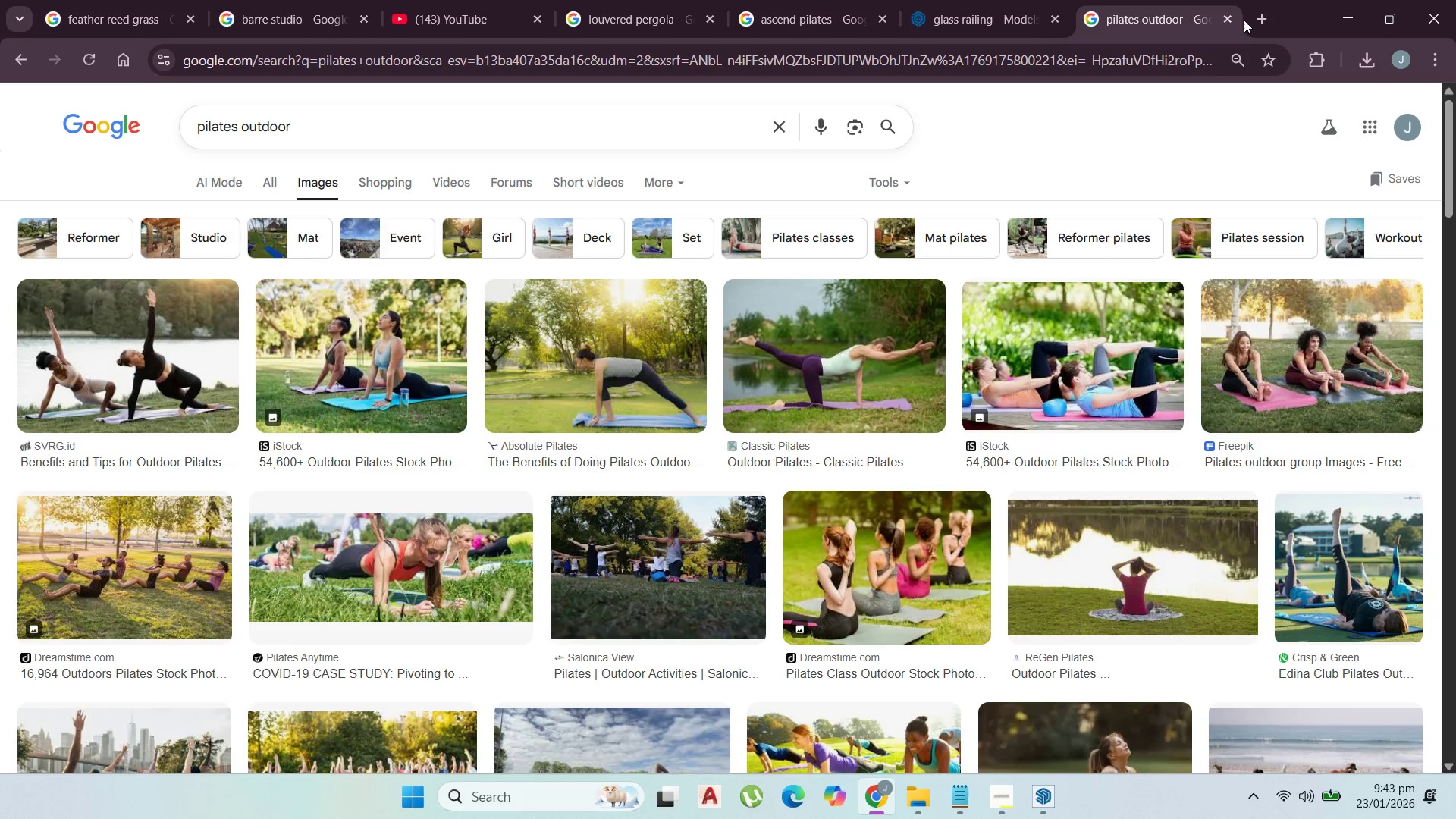 
wait(5.88)
 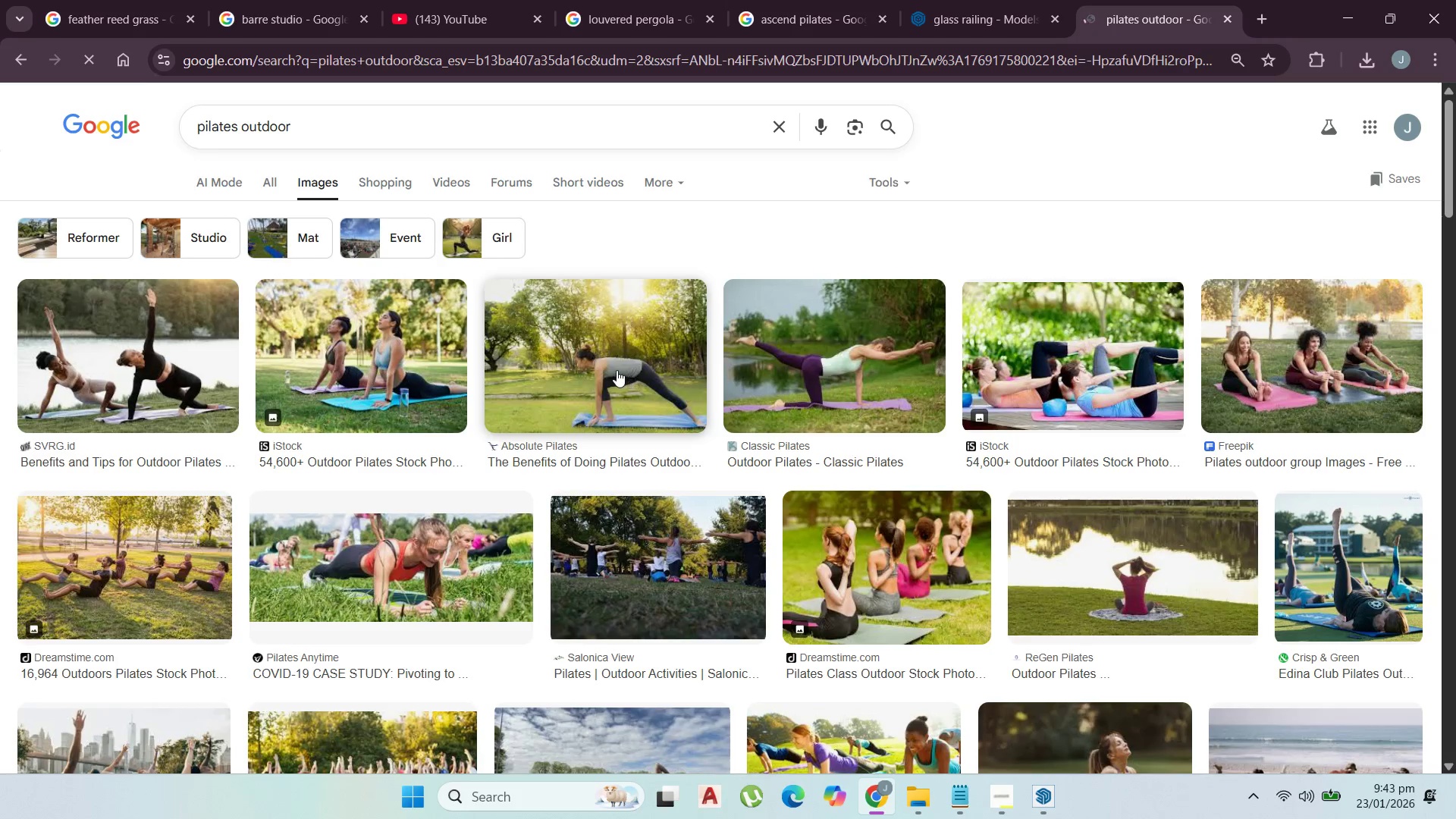 
left_click([1345, 5])
 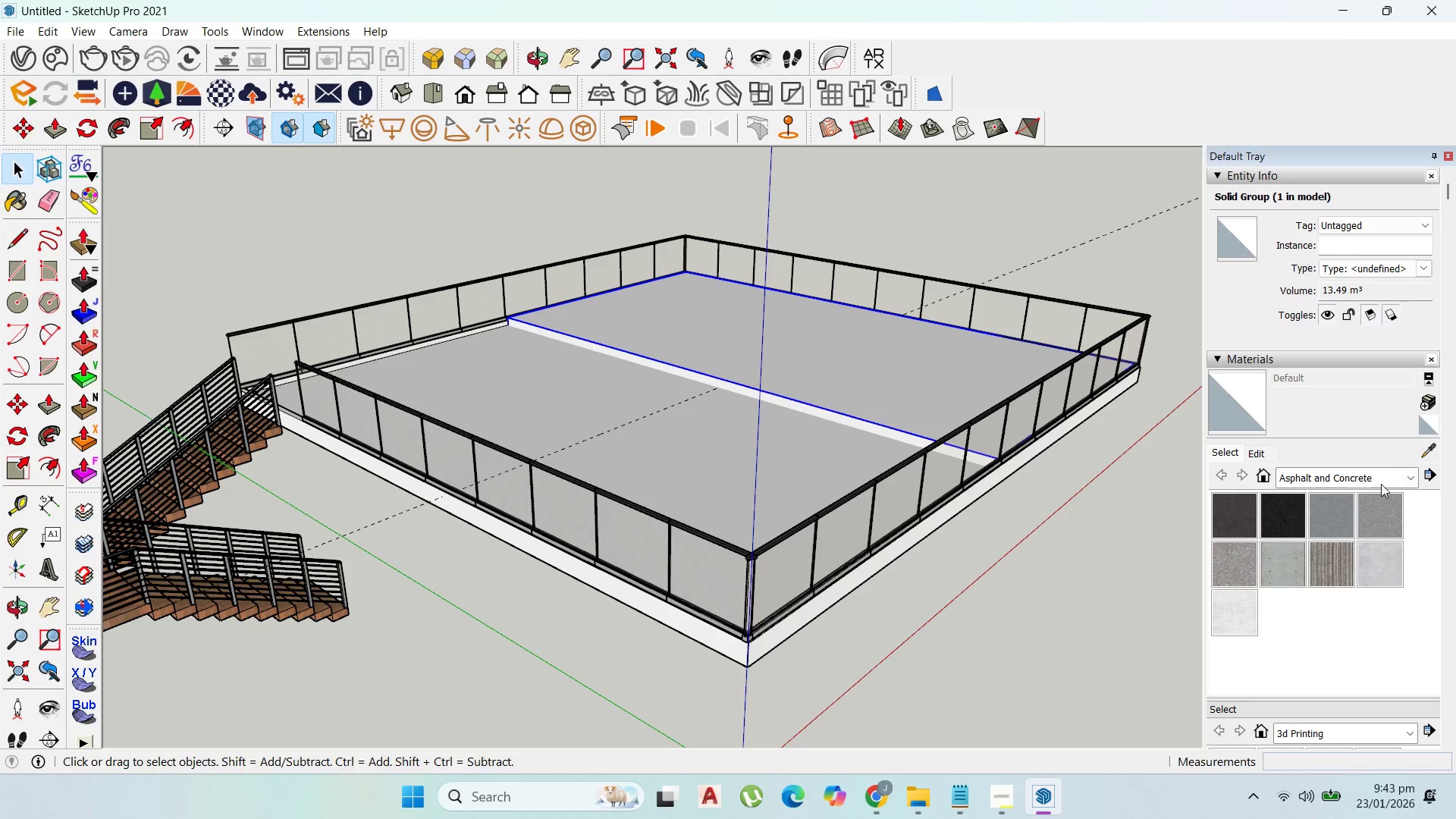 
left_click([1410, 480])
 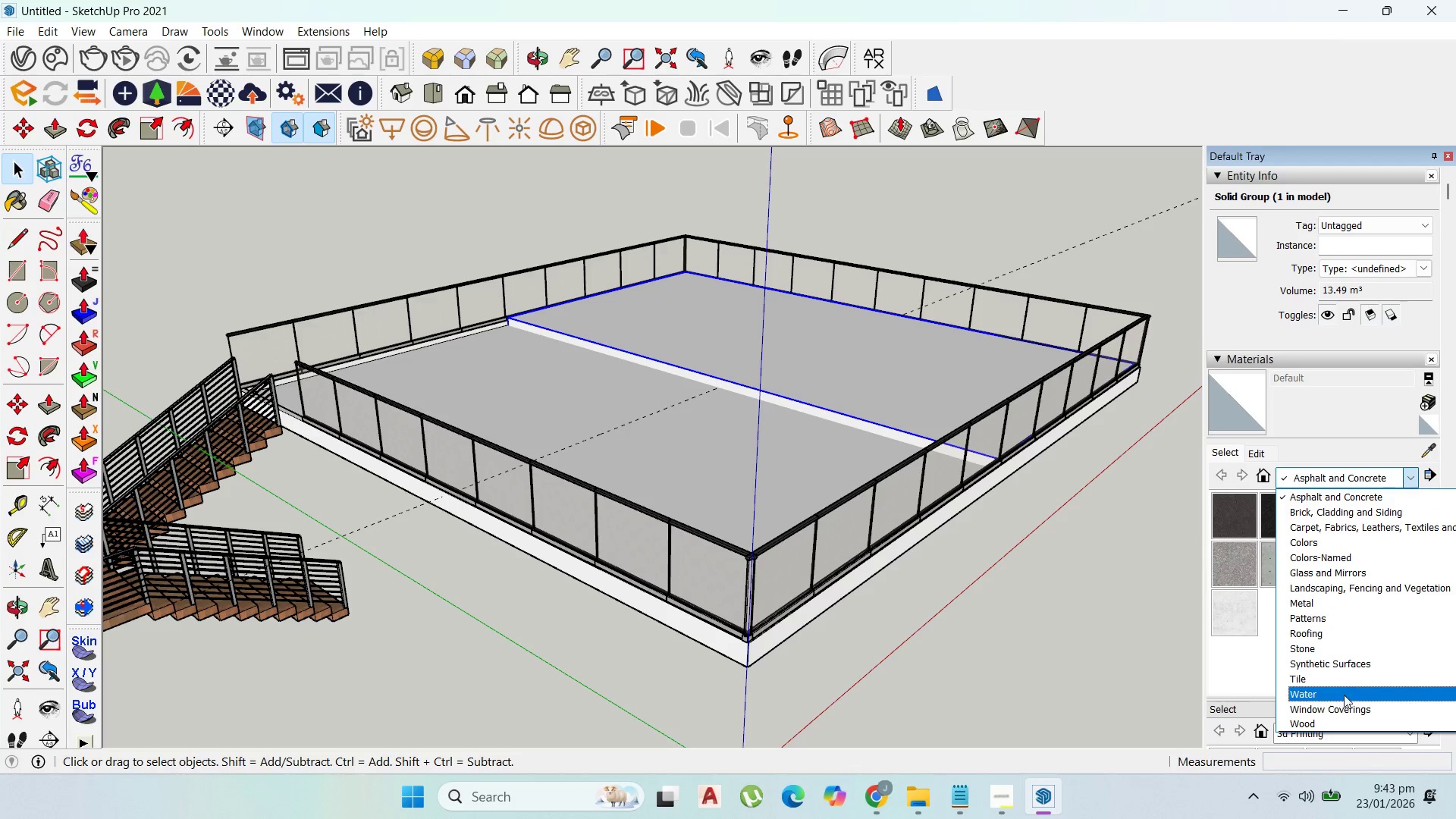 
left_click([1327, 725])
 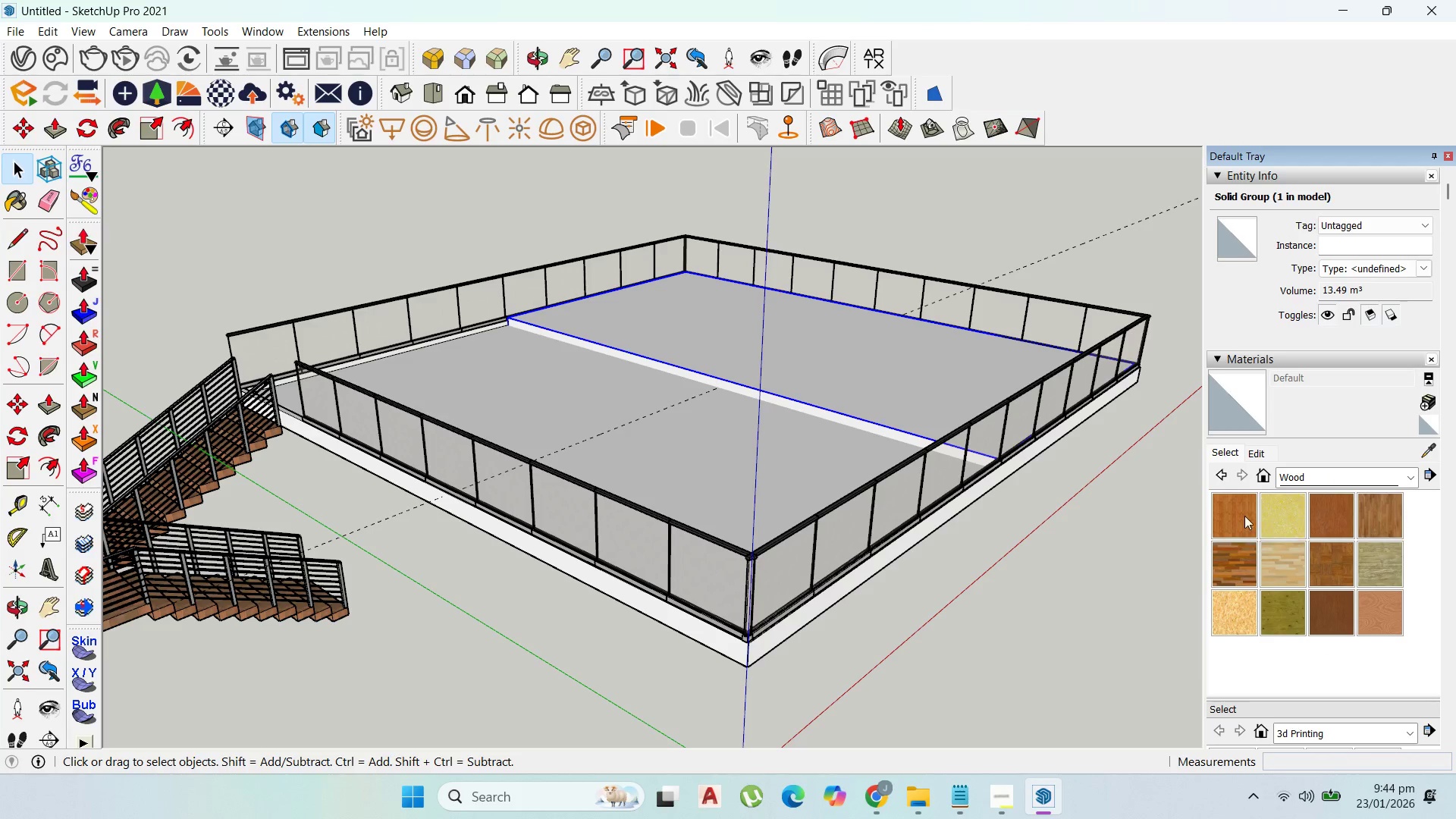 
left_click([1237, 511])
 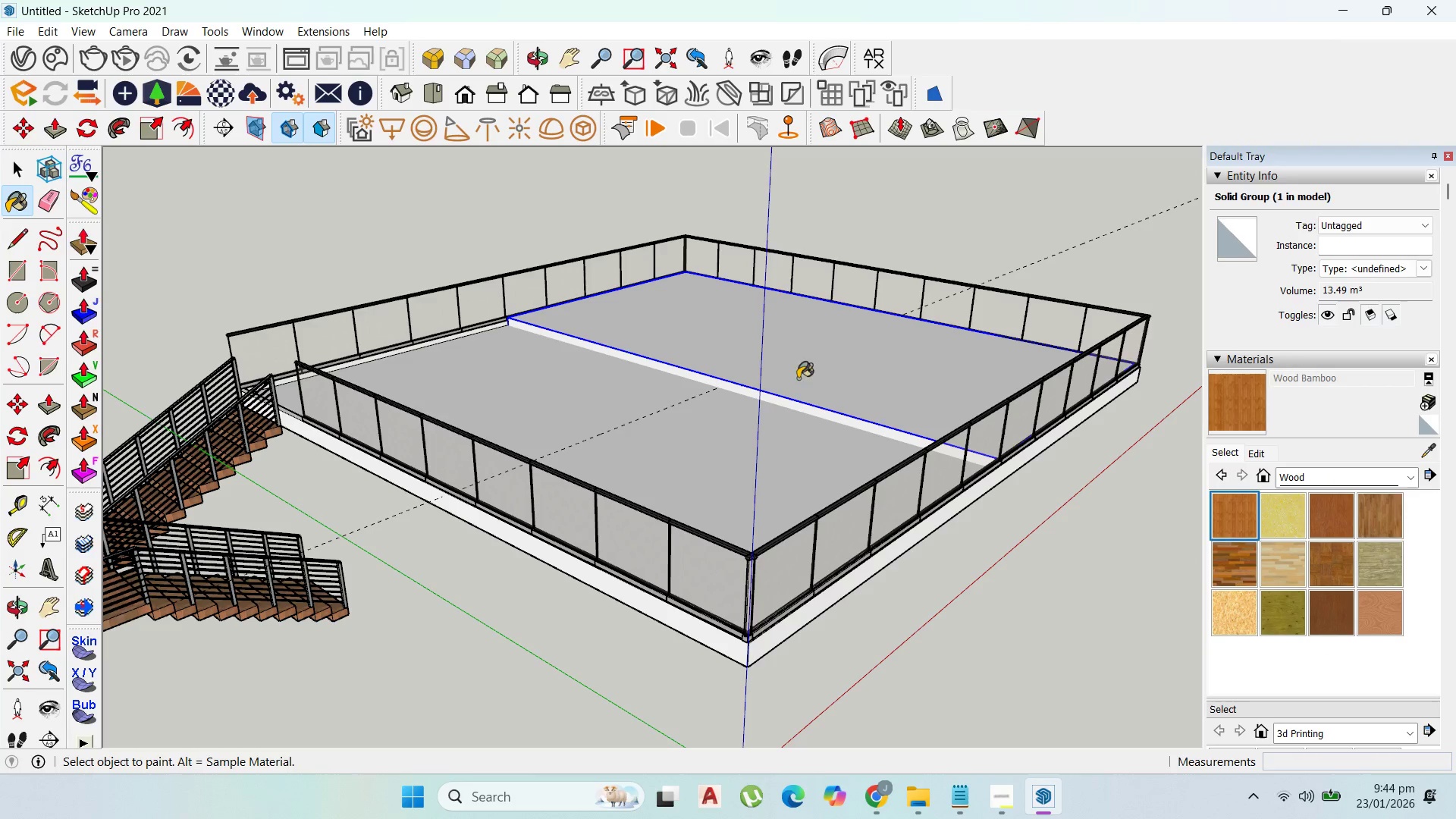 
left_click([837, 371])
 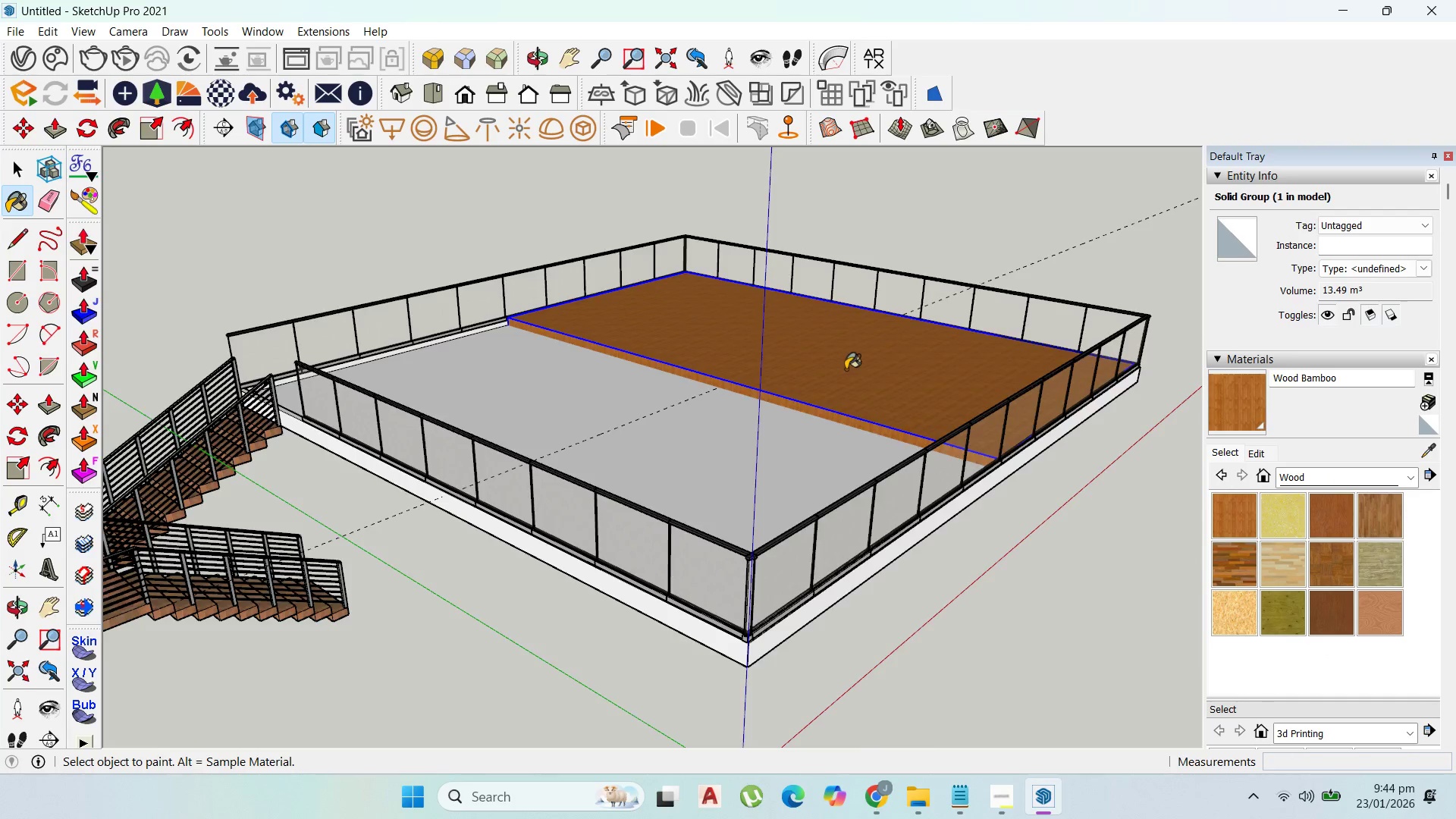 
scroll: coordinate [1024, 447], scroll_direction: up, amount: 13.0
 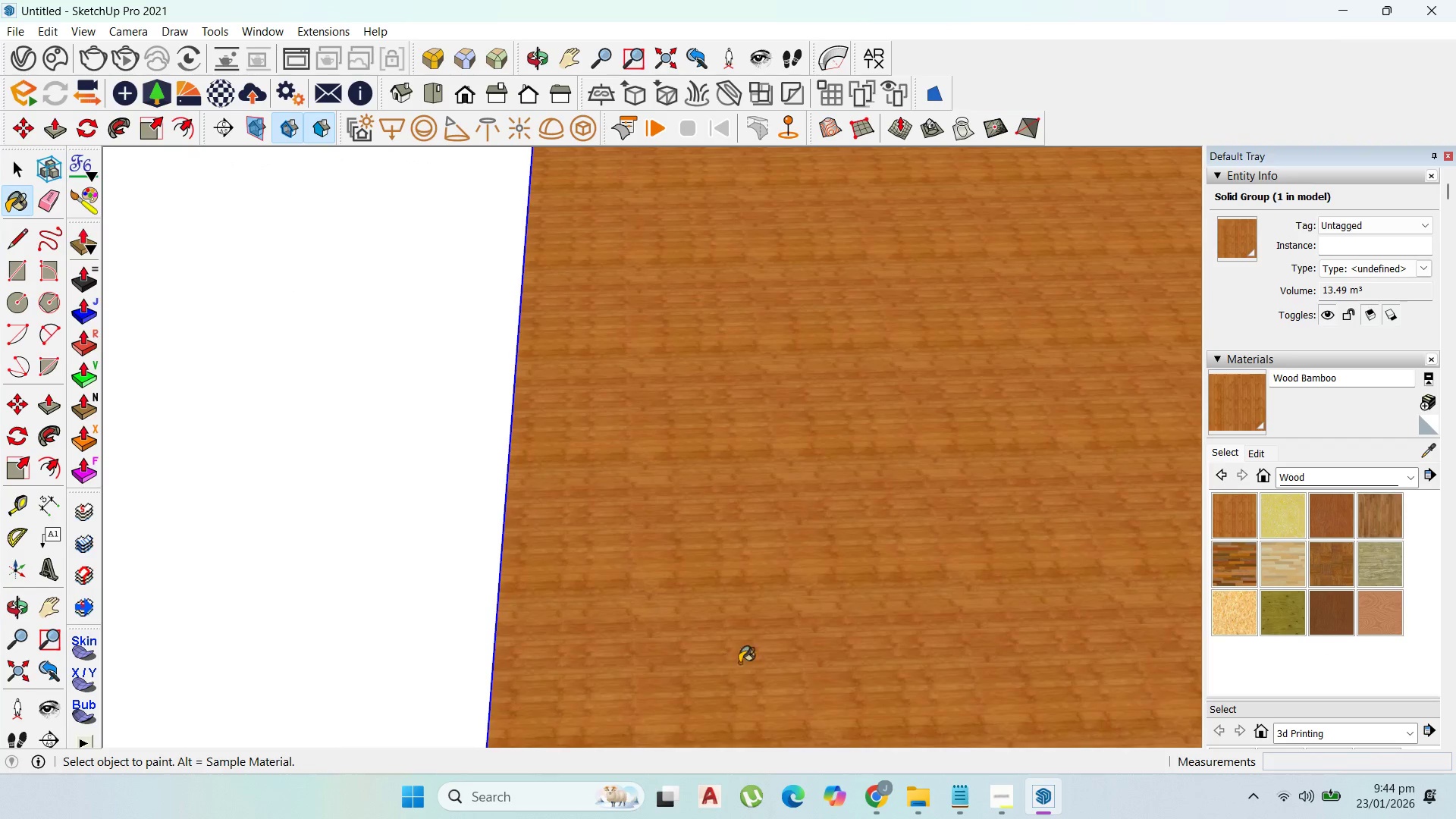 
scroll: coordinate [1001, 583], scroll_direction: down, amount: 18.0
 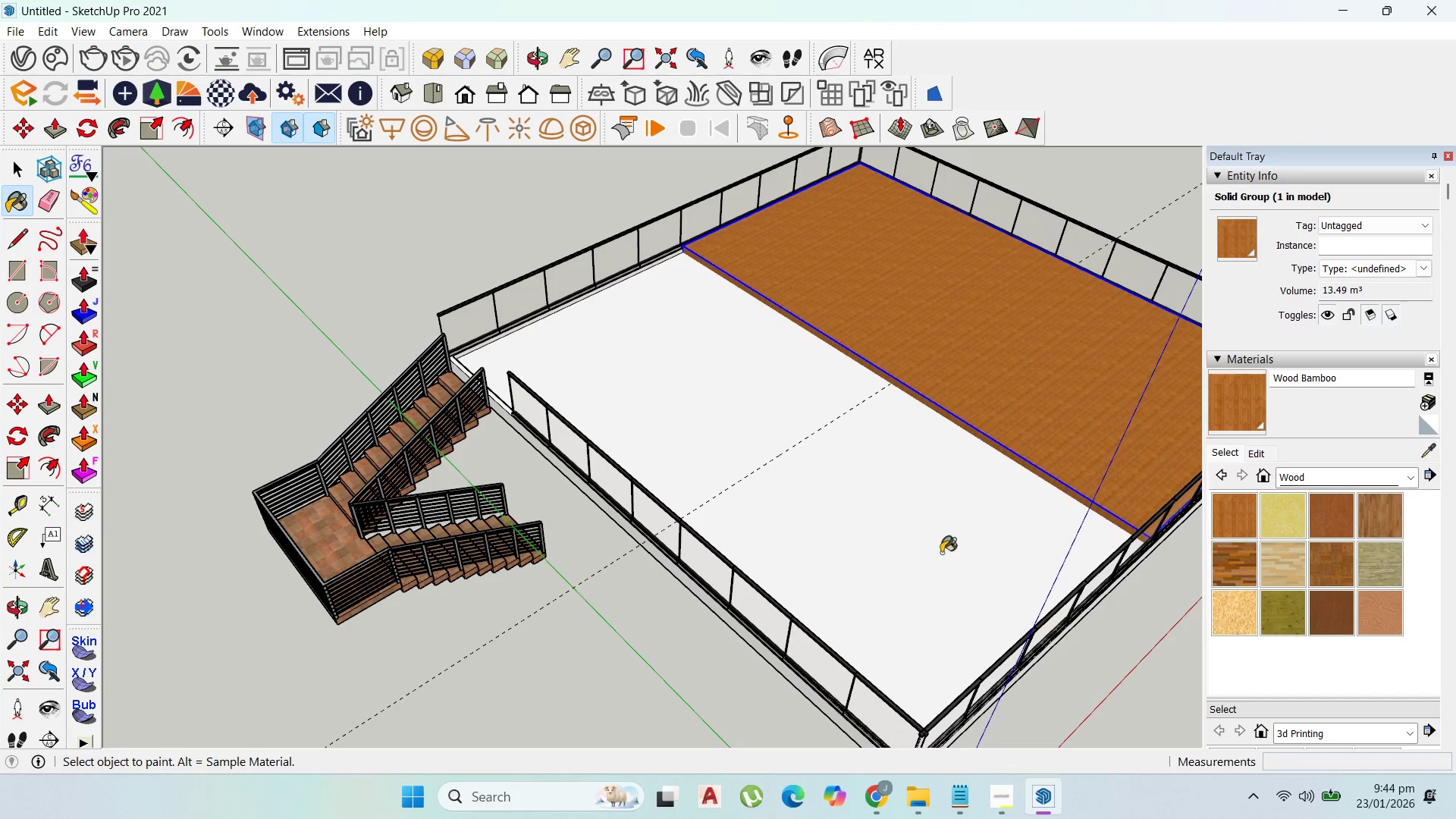 
wait(6.86)
 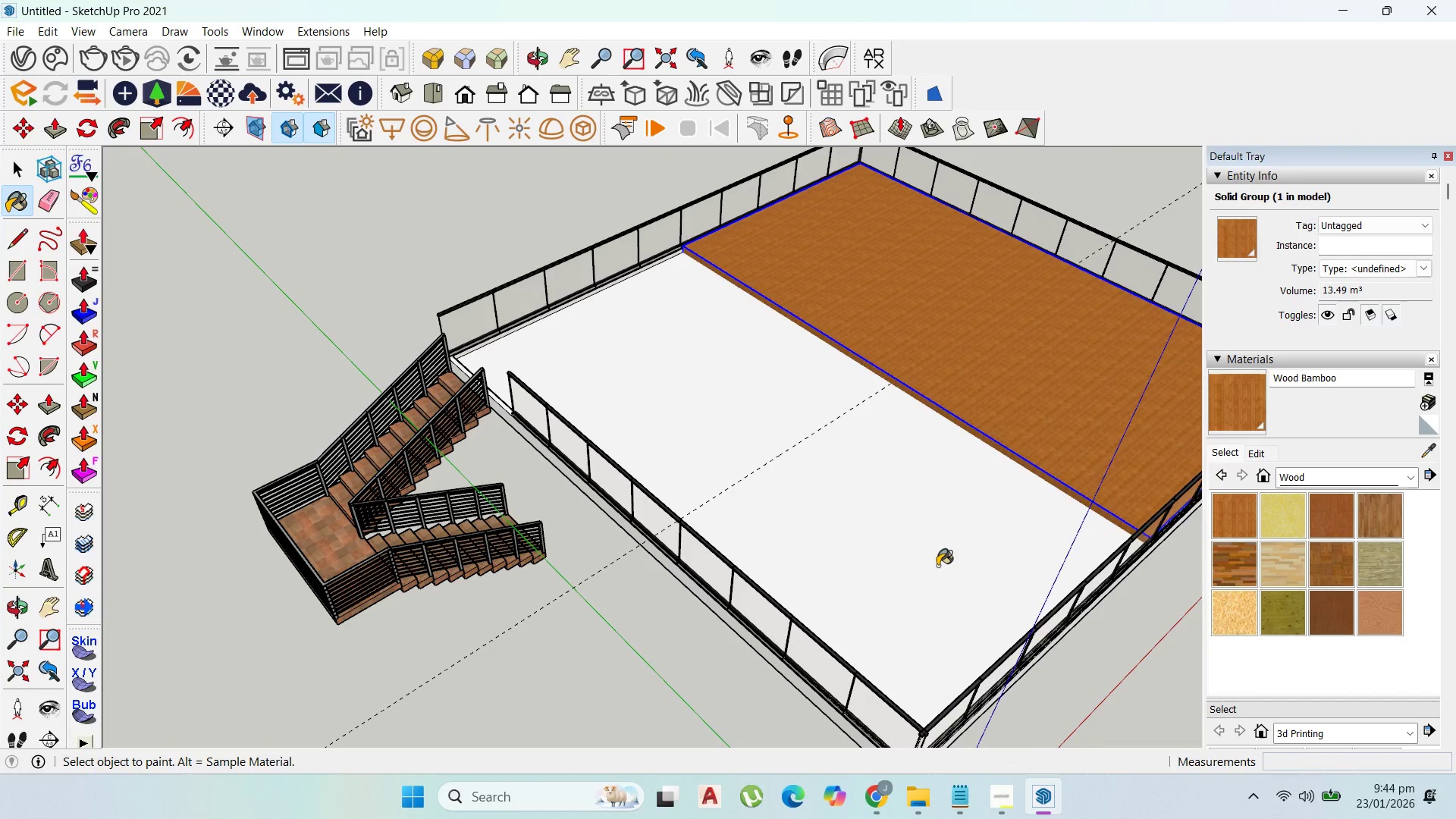 
scroll: coordinate [905, 314], scroll_direction: down, amount: 4.0
 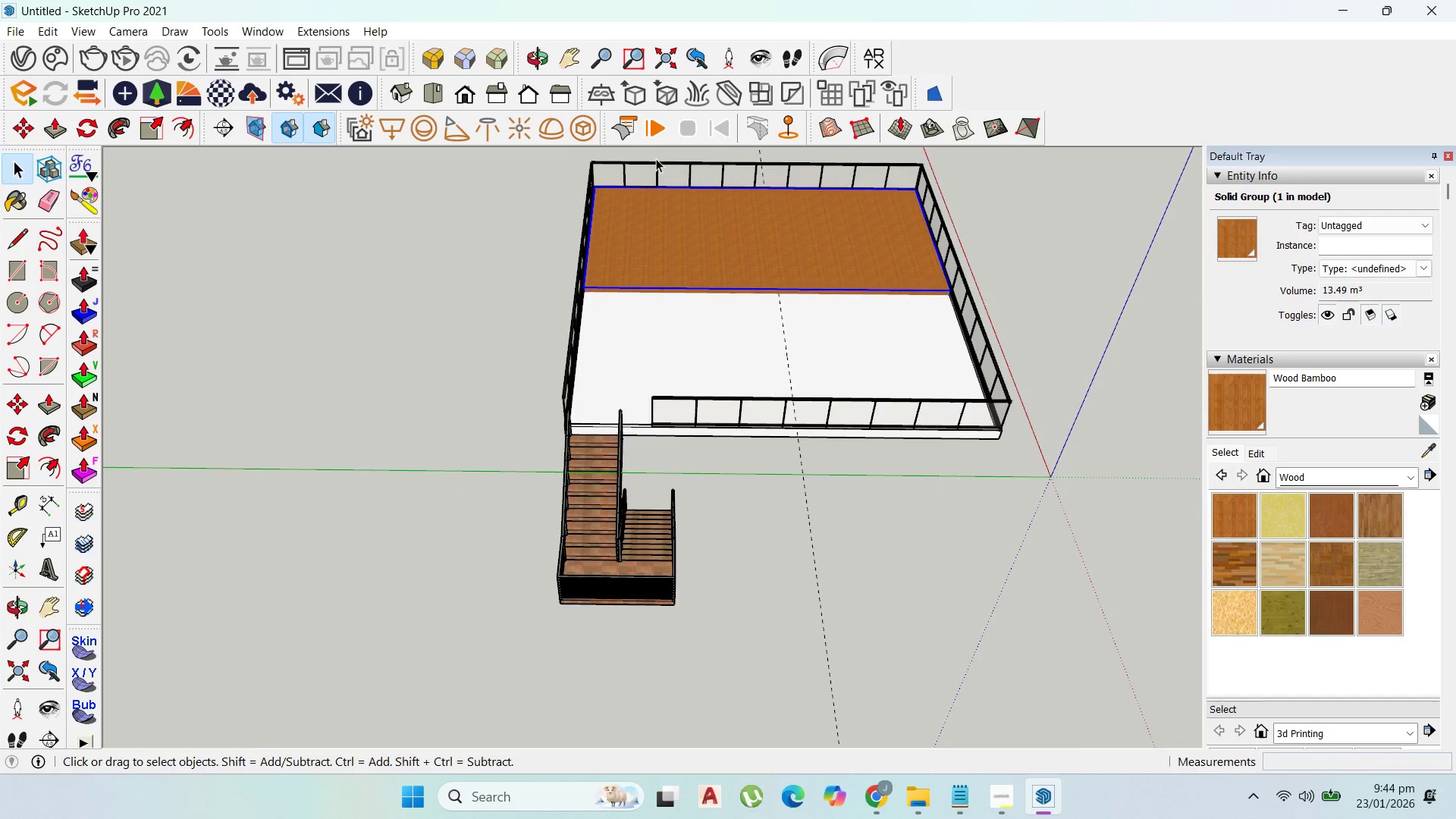 
scroll: coordinate [613, 228], scroll_direction: up, amount: 6.0
 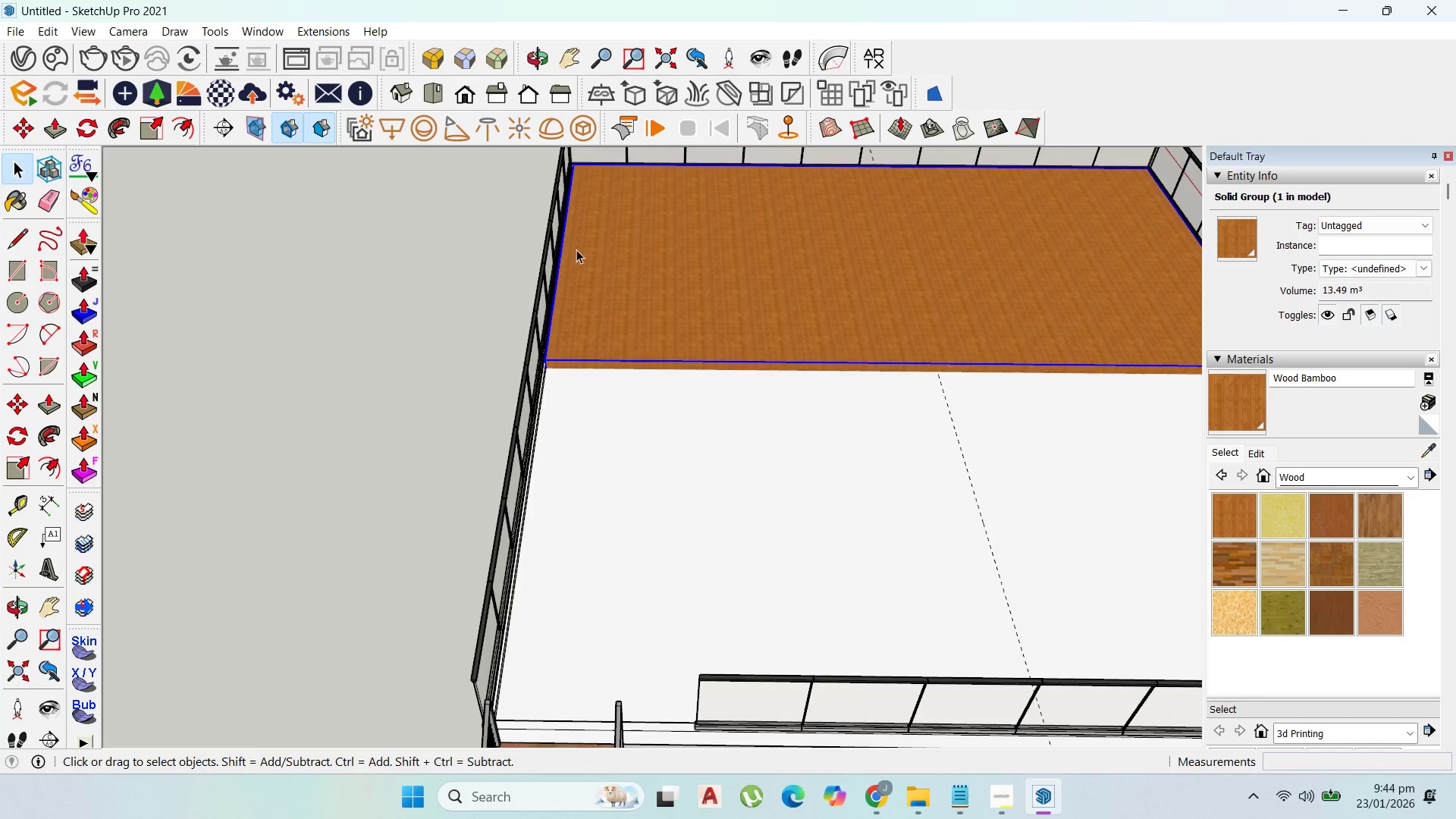 
left_click([804, 166])
 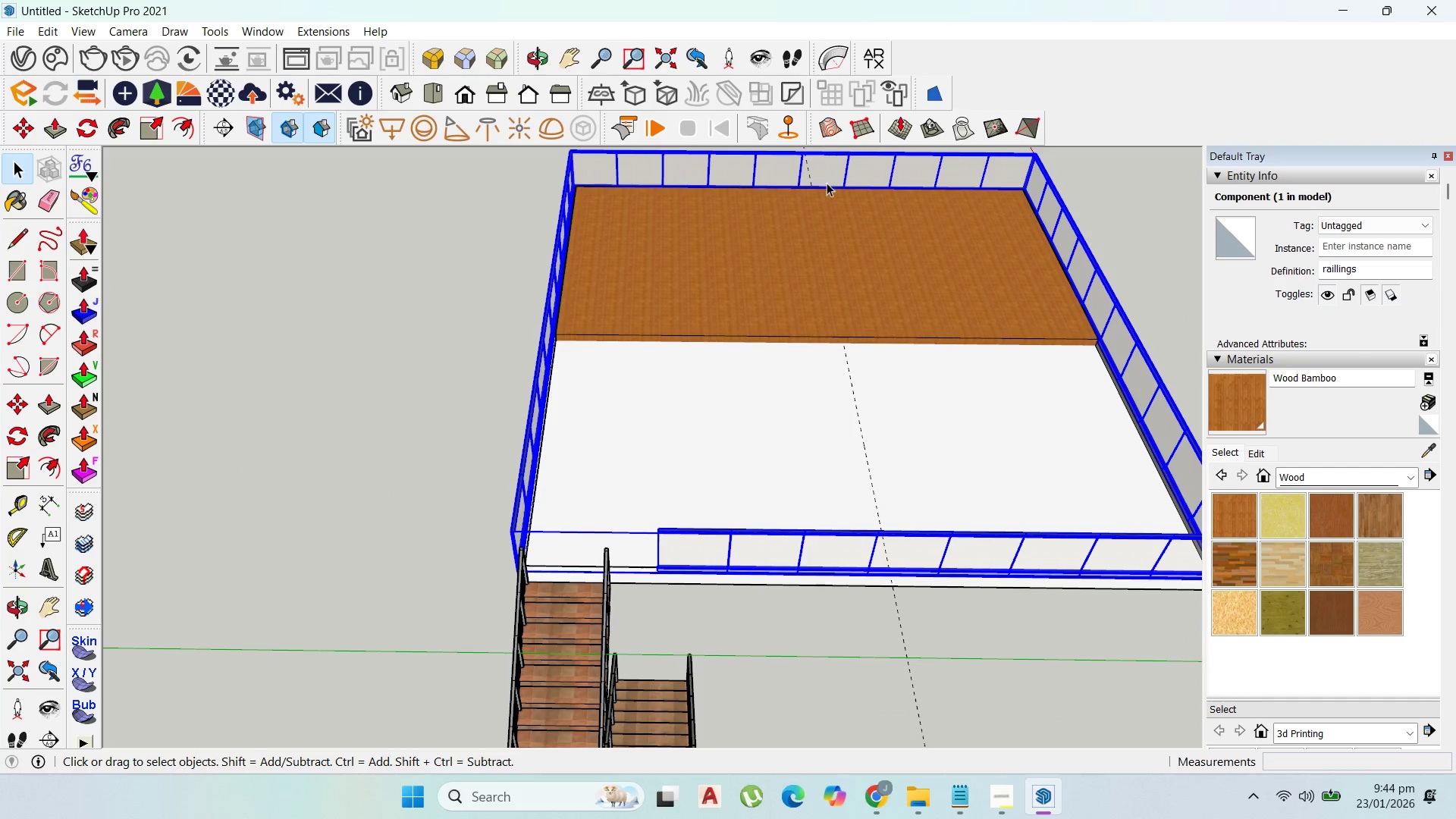 
scroll: coordinate [896, 399], scroll_direction: down, amount: 11.0
 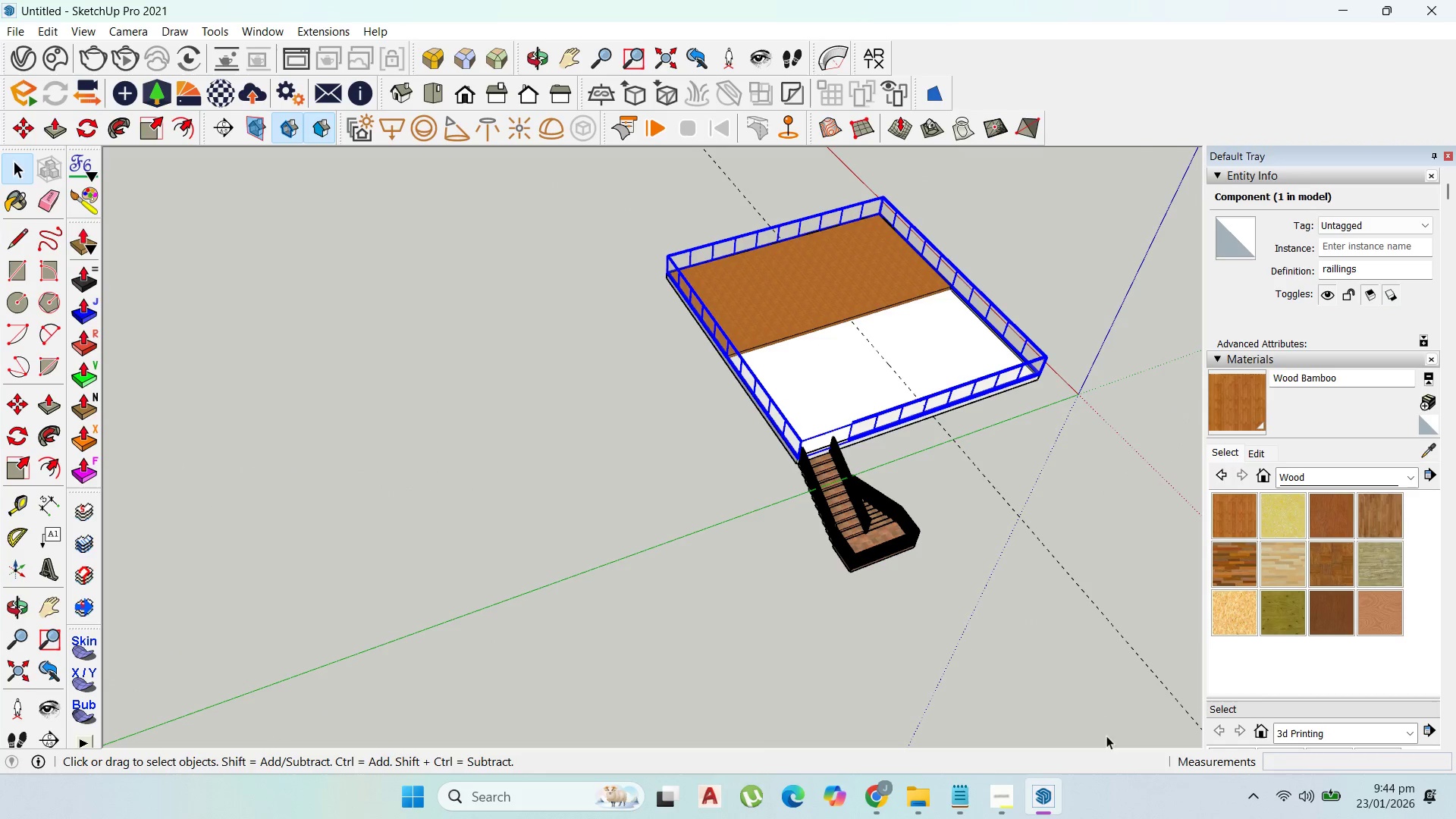 
left_click([1006, 786])